 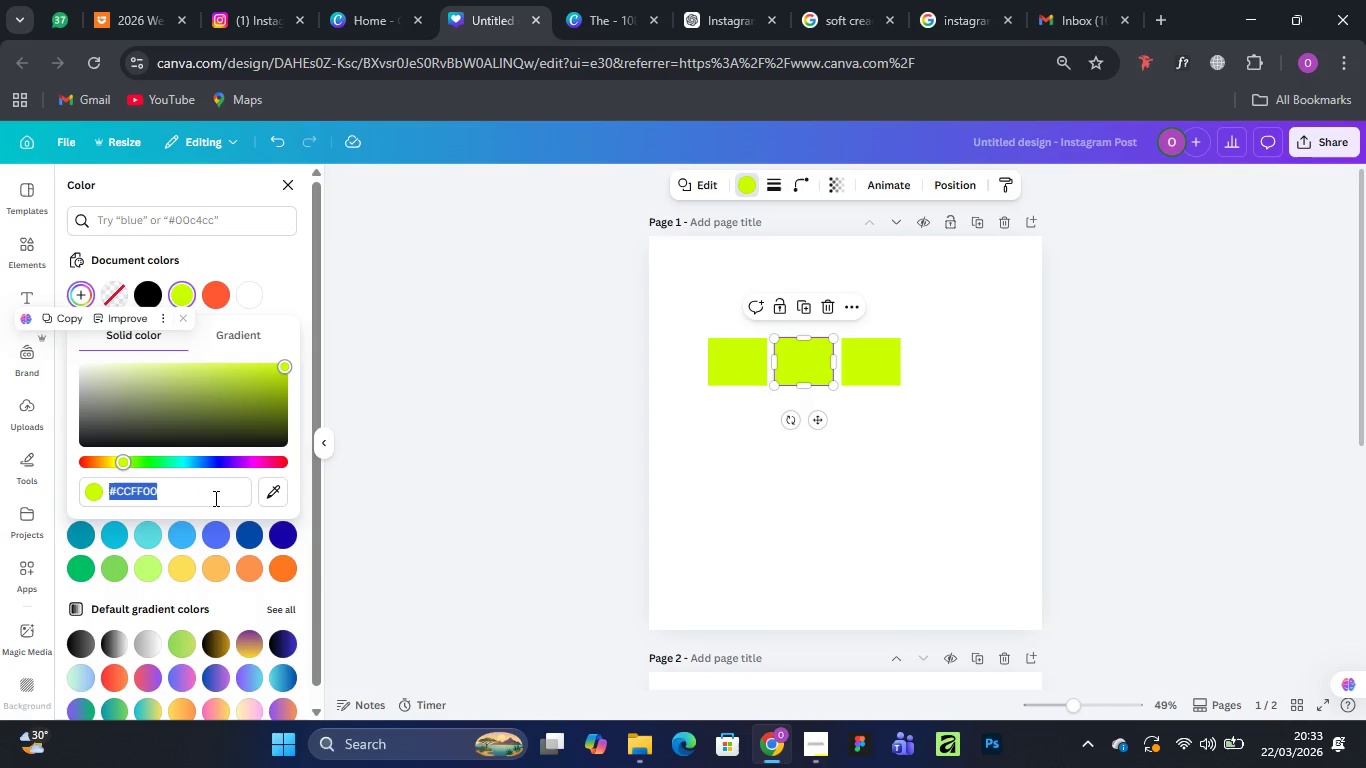 
key(Control+V)
 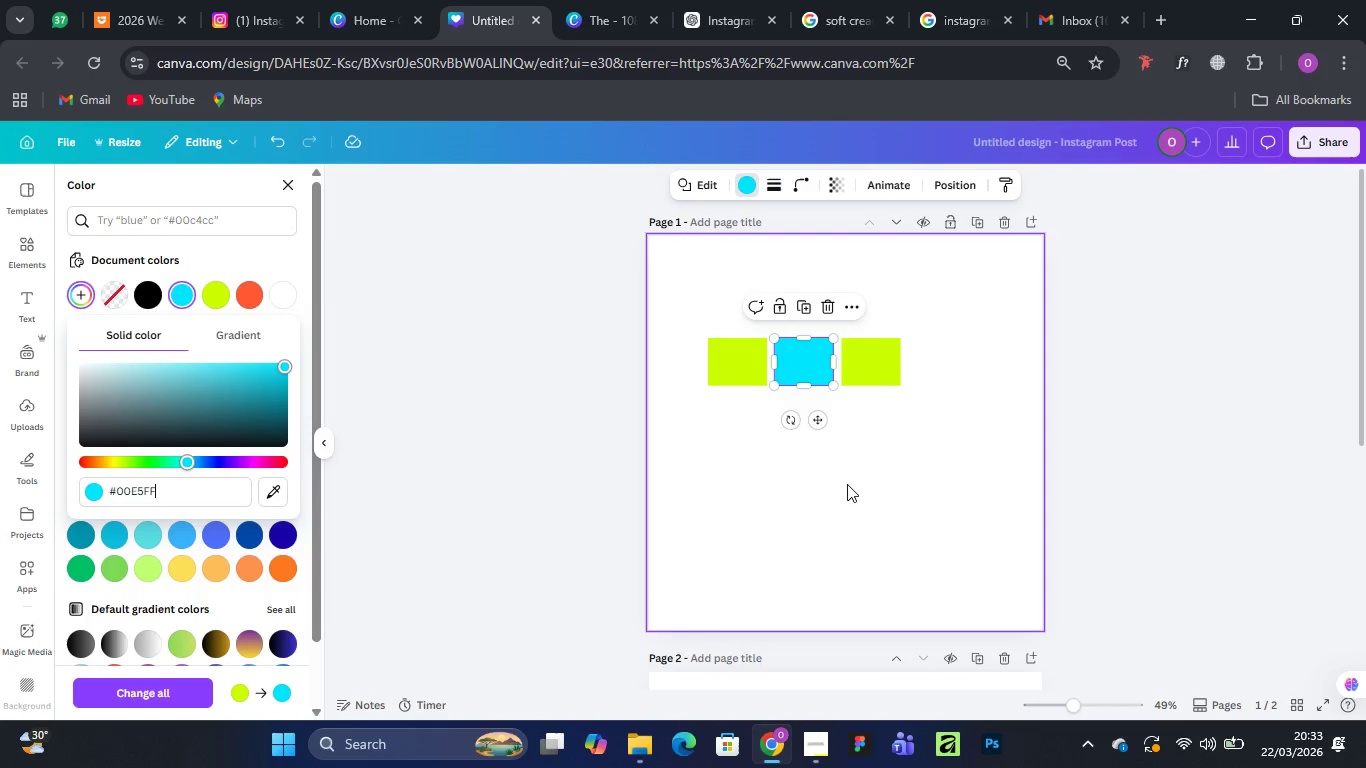 
wait(5.76)
 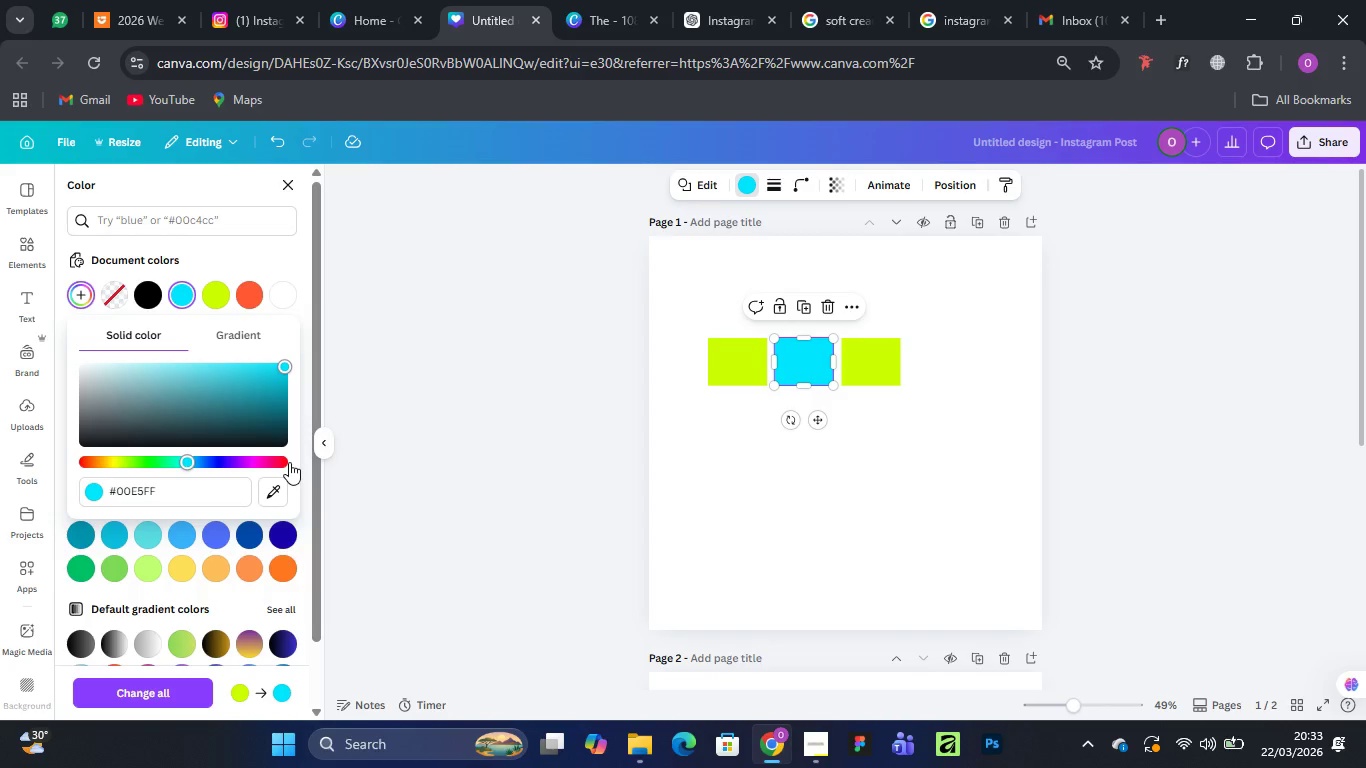 
left_click([823, 467])
 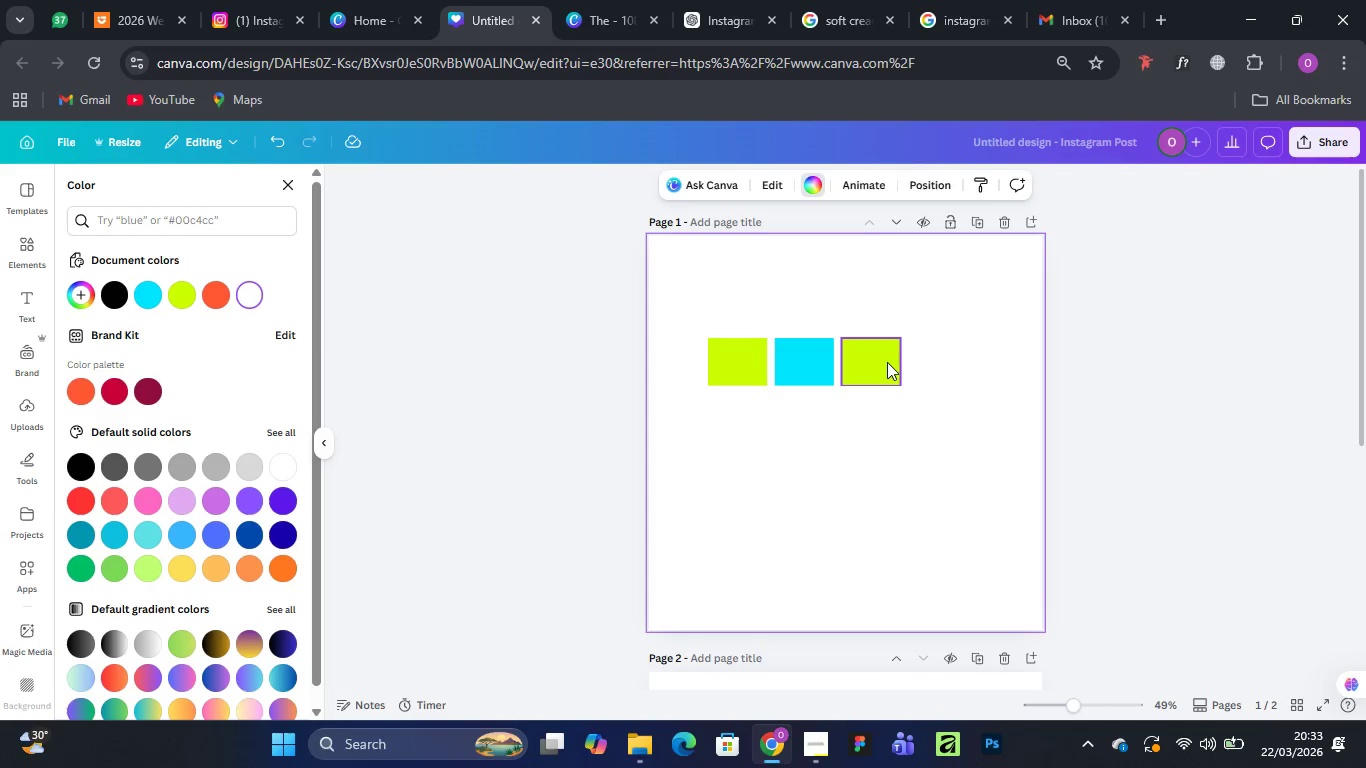 
left_click([884, 362])
 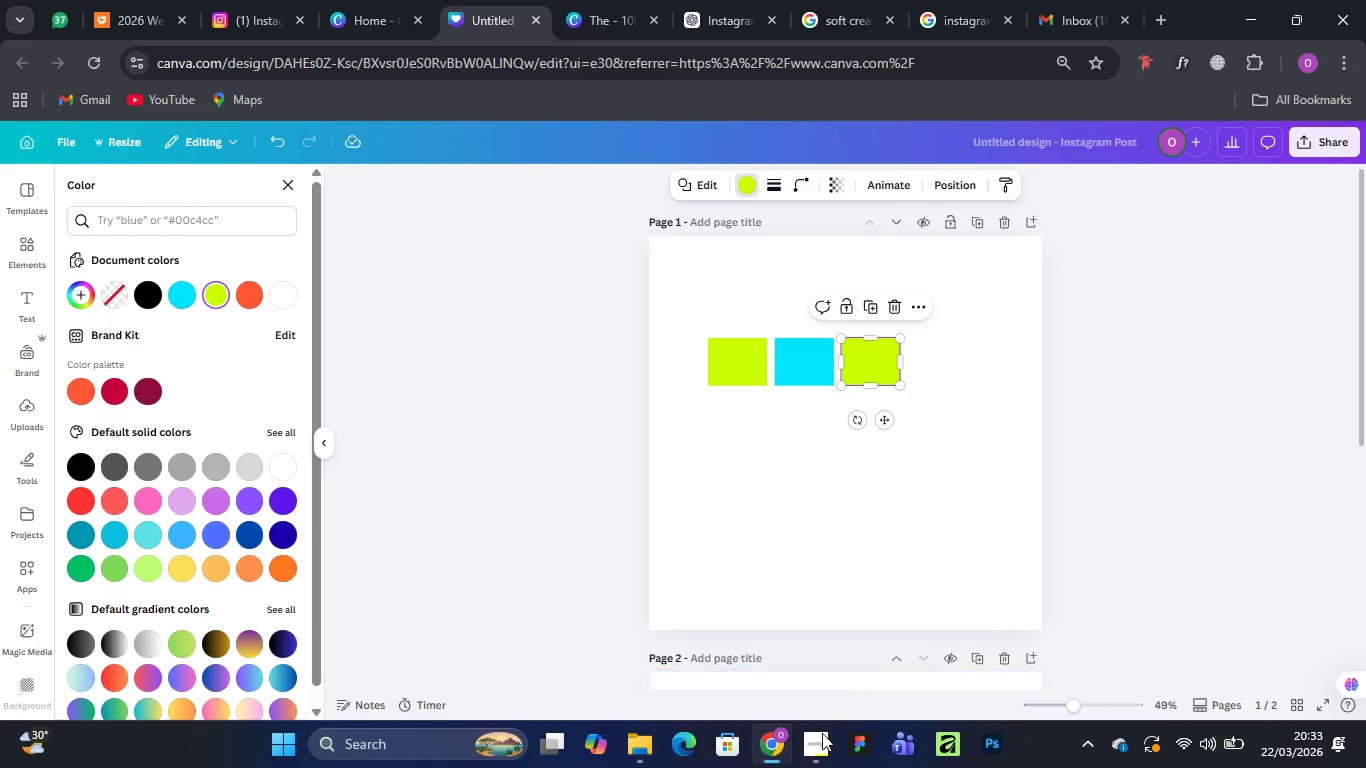 
left_click([828, 636])